 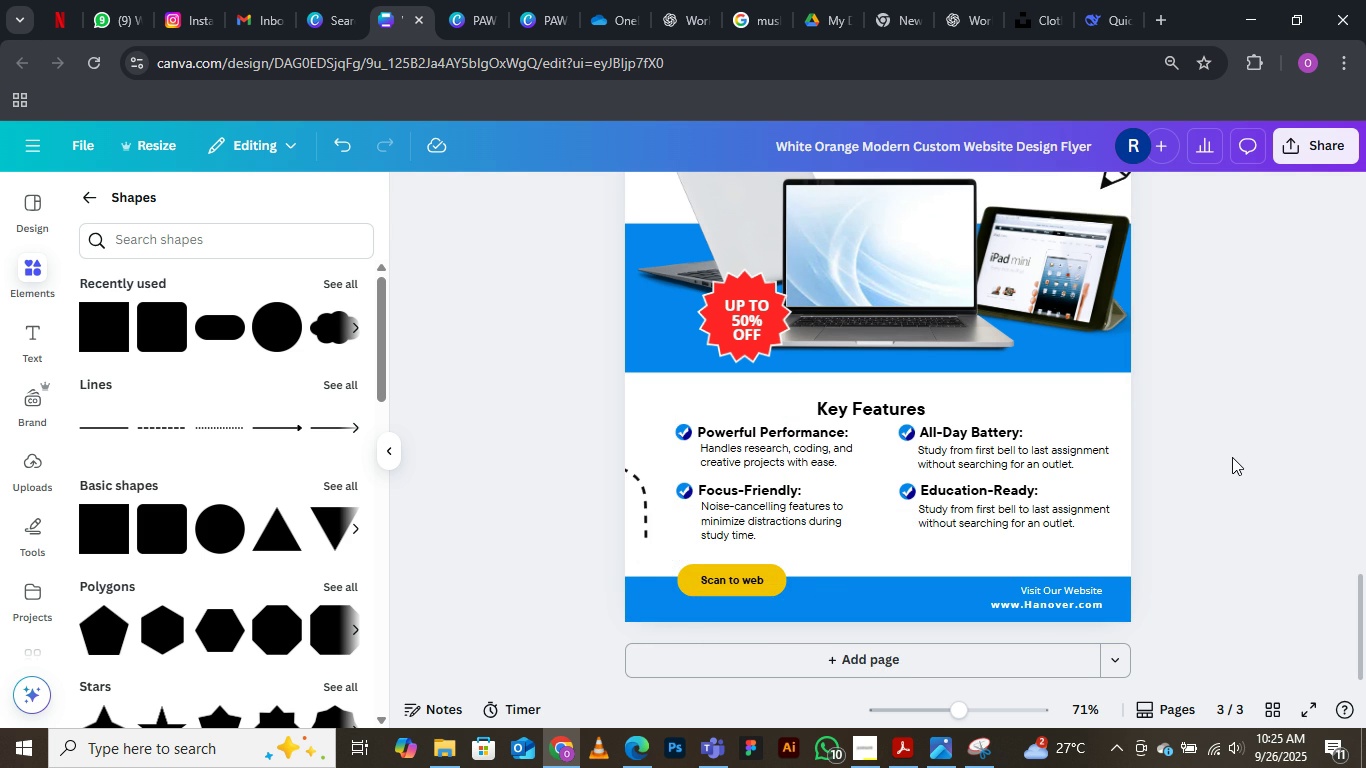 
scroll: coordinate [875, 520], scroll_direction: none, amount: 0.0
 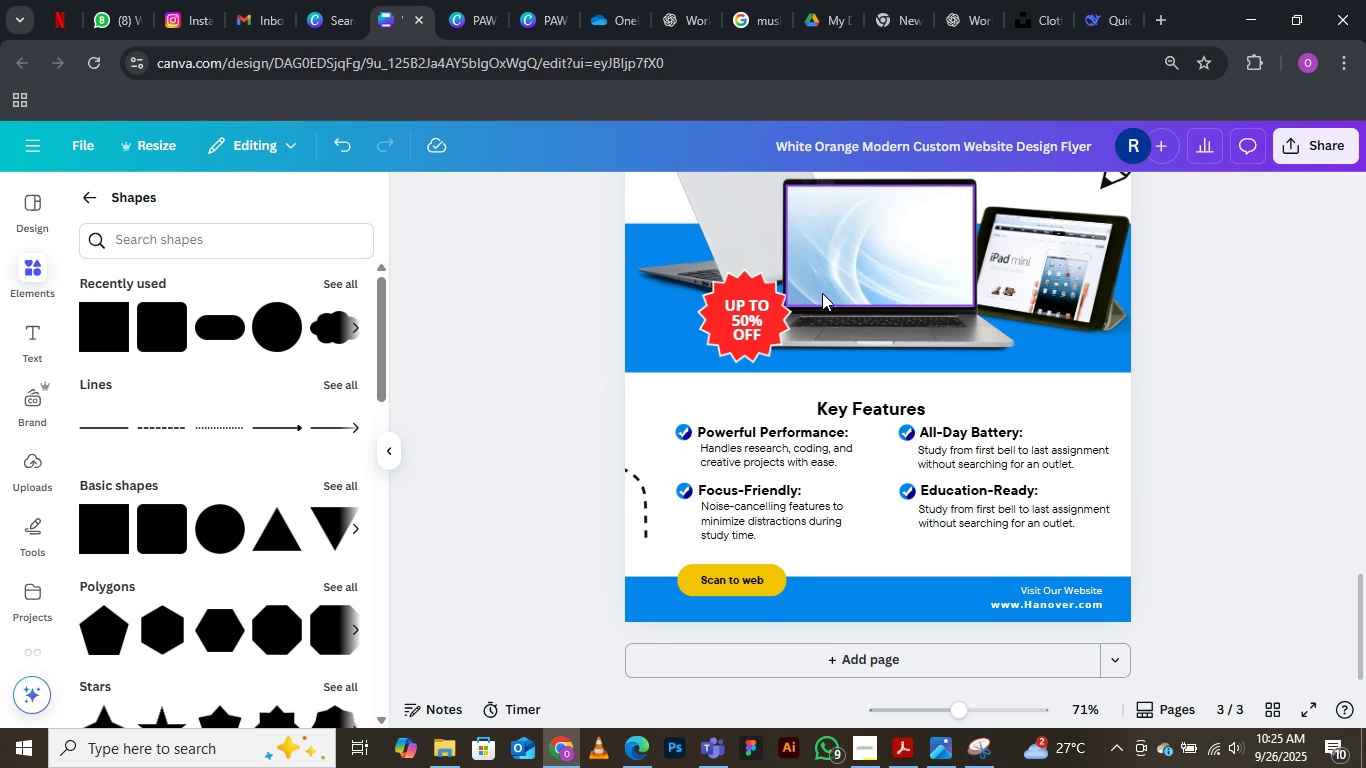 
wait(20.9)
 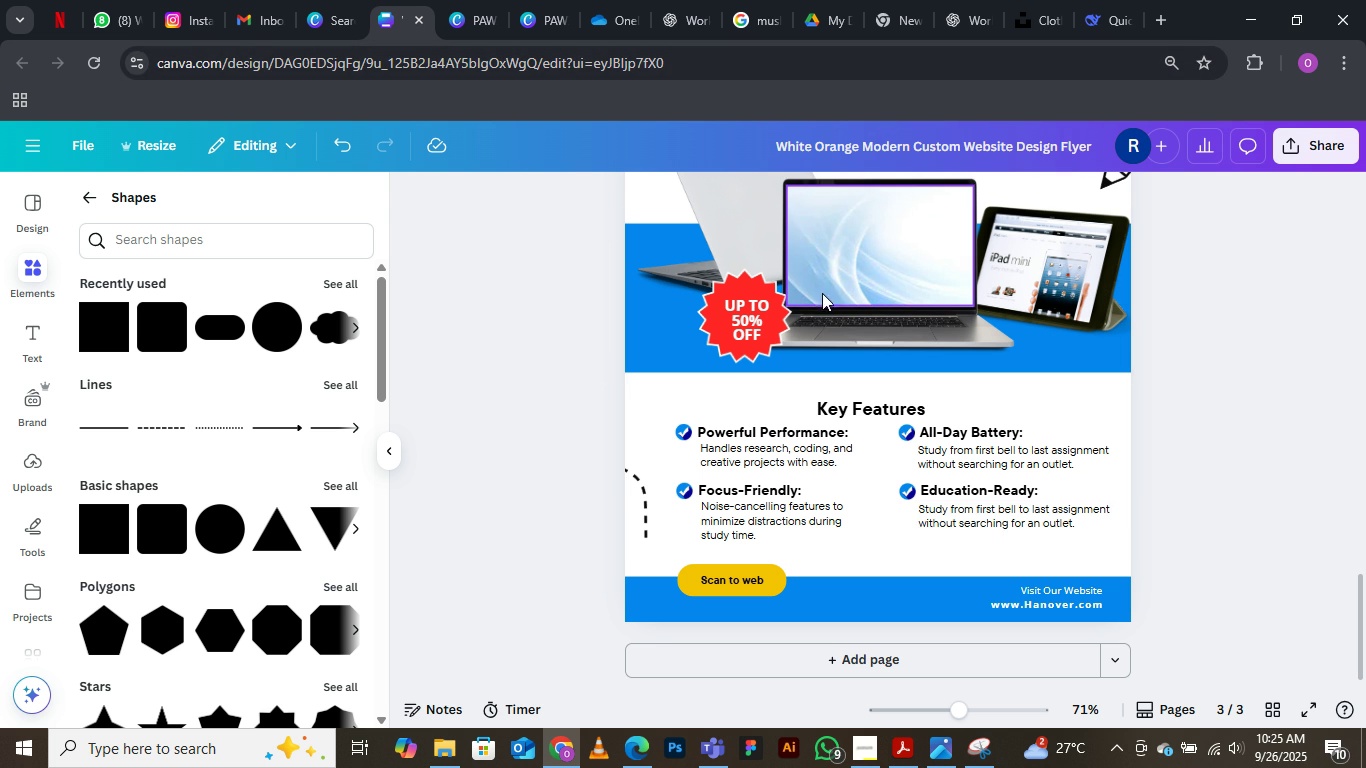 
scroll: coordinate [856, 417], scroll_direction: up, amount: 10.0
 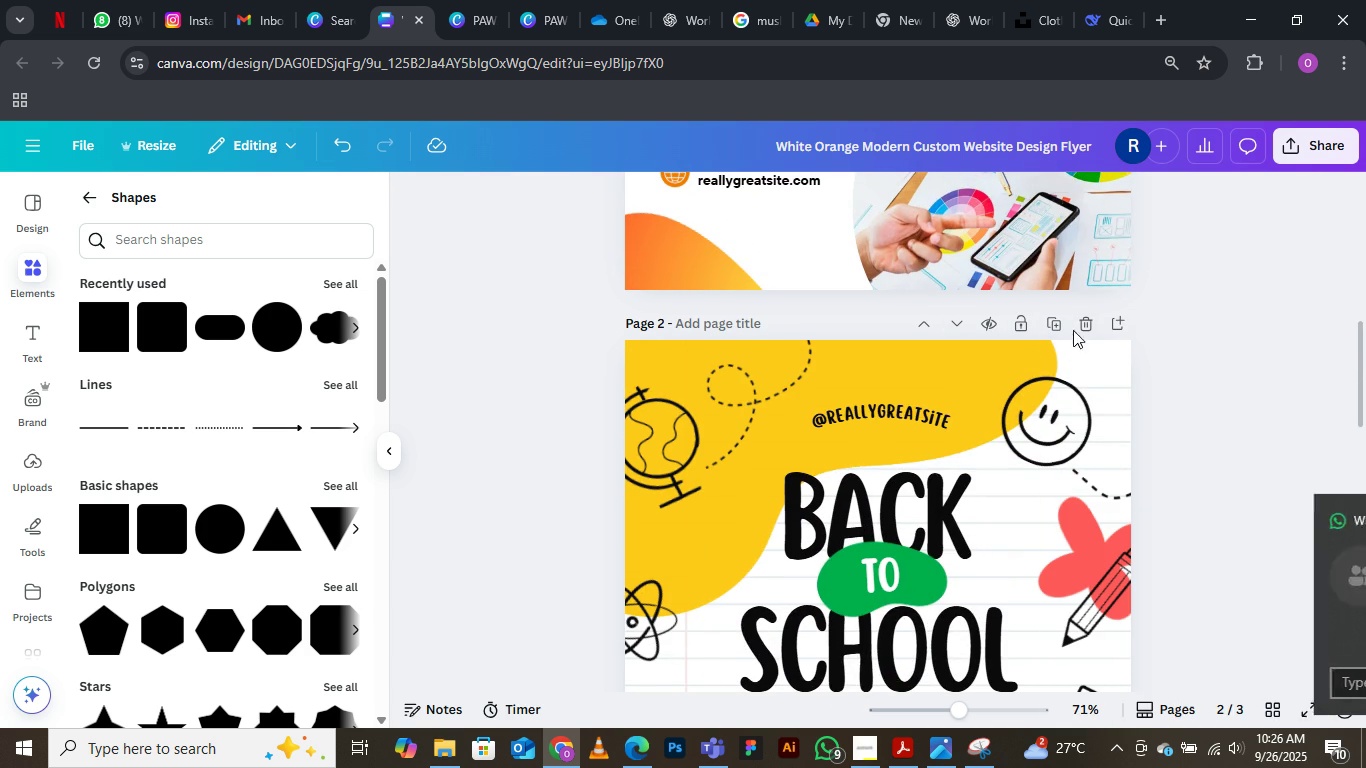 
left_click([1084, 326])
 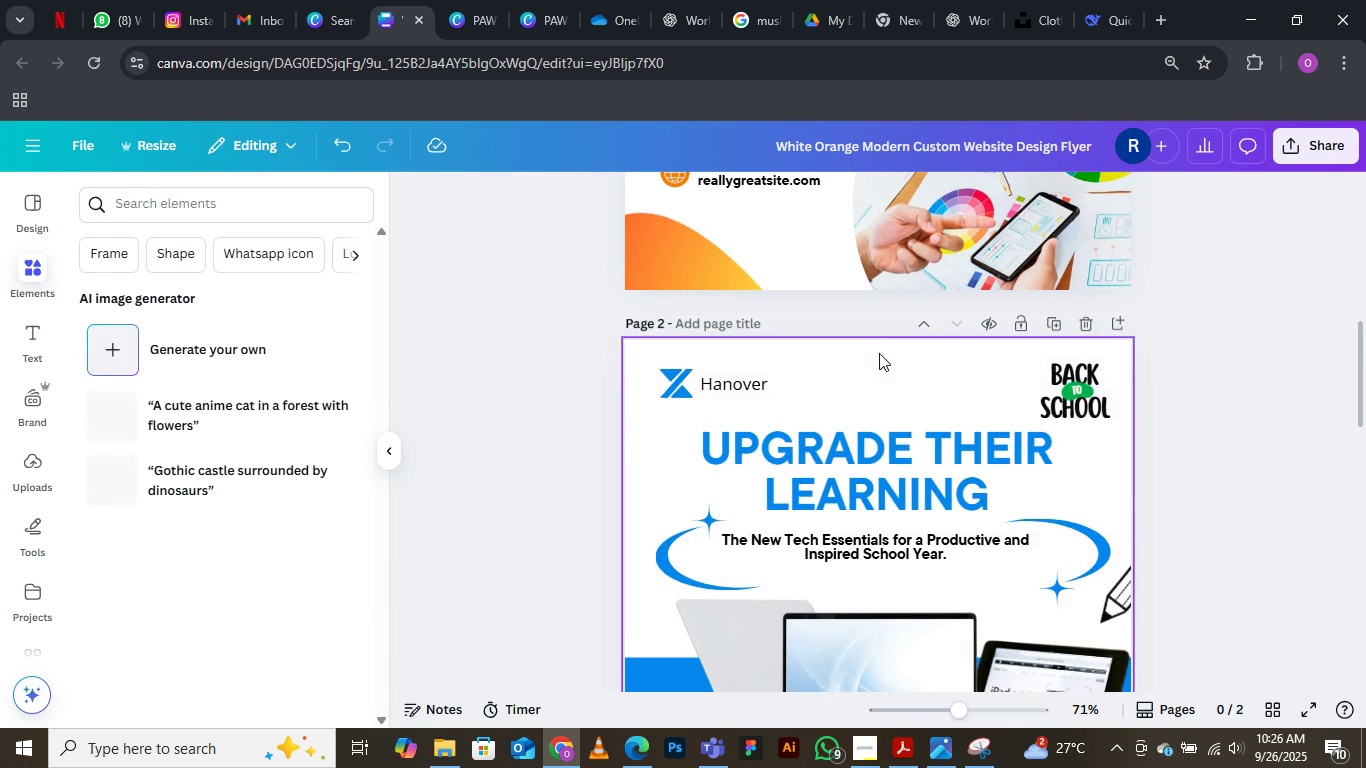 
scroll: coordinate [880, 361], scroll_direction: down, amount: 3.0
 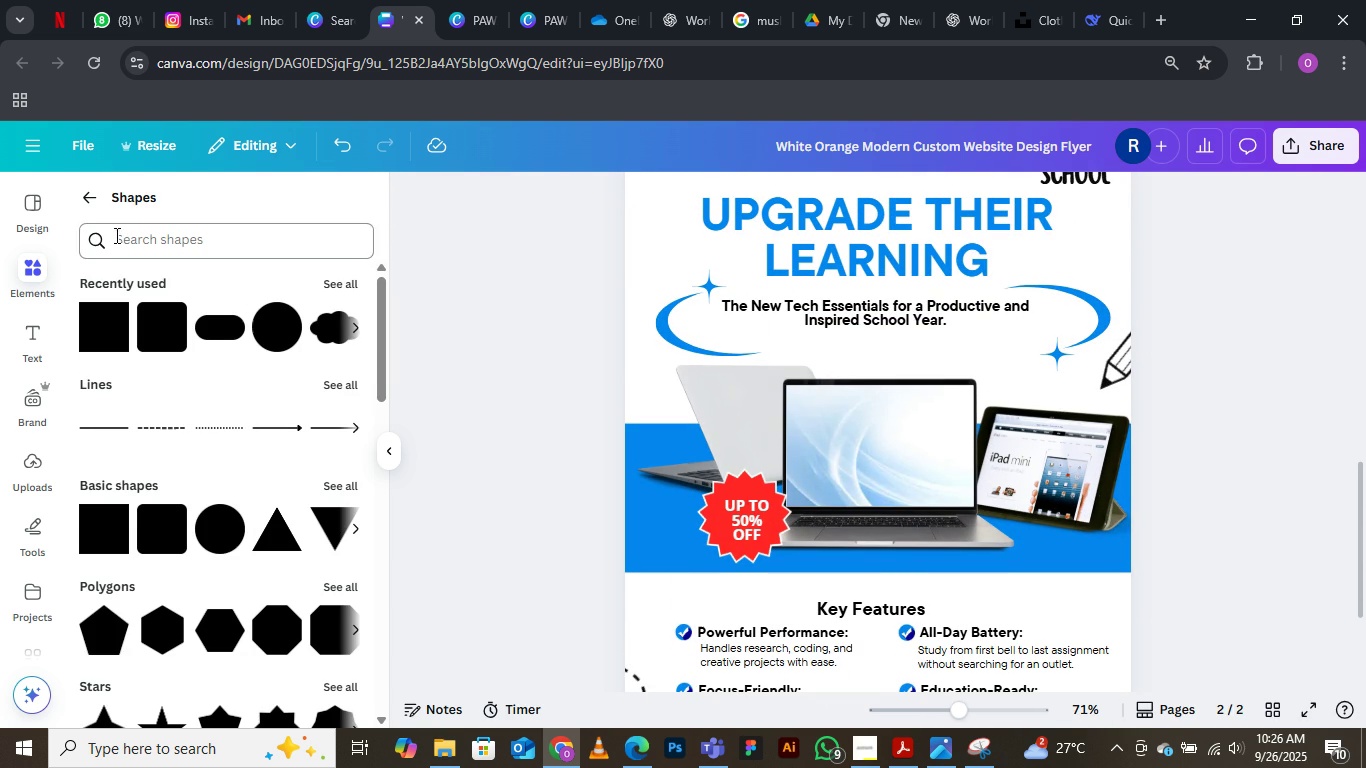 
left_click([148, 232])
 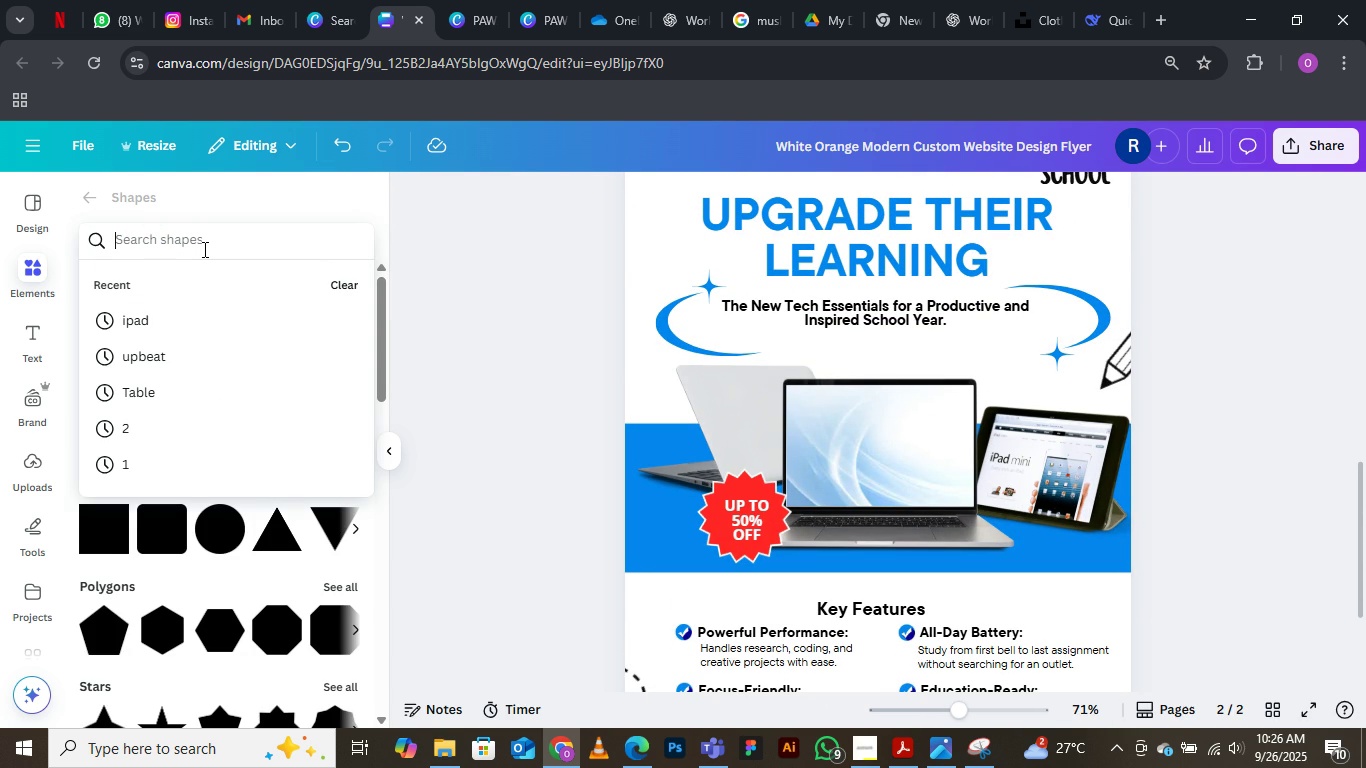 
type(headset)
 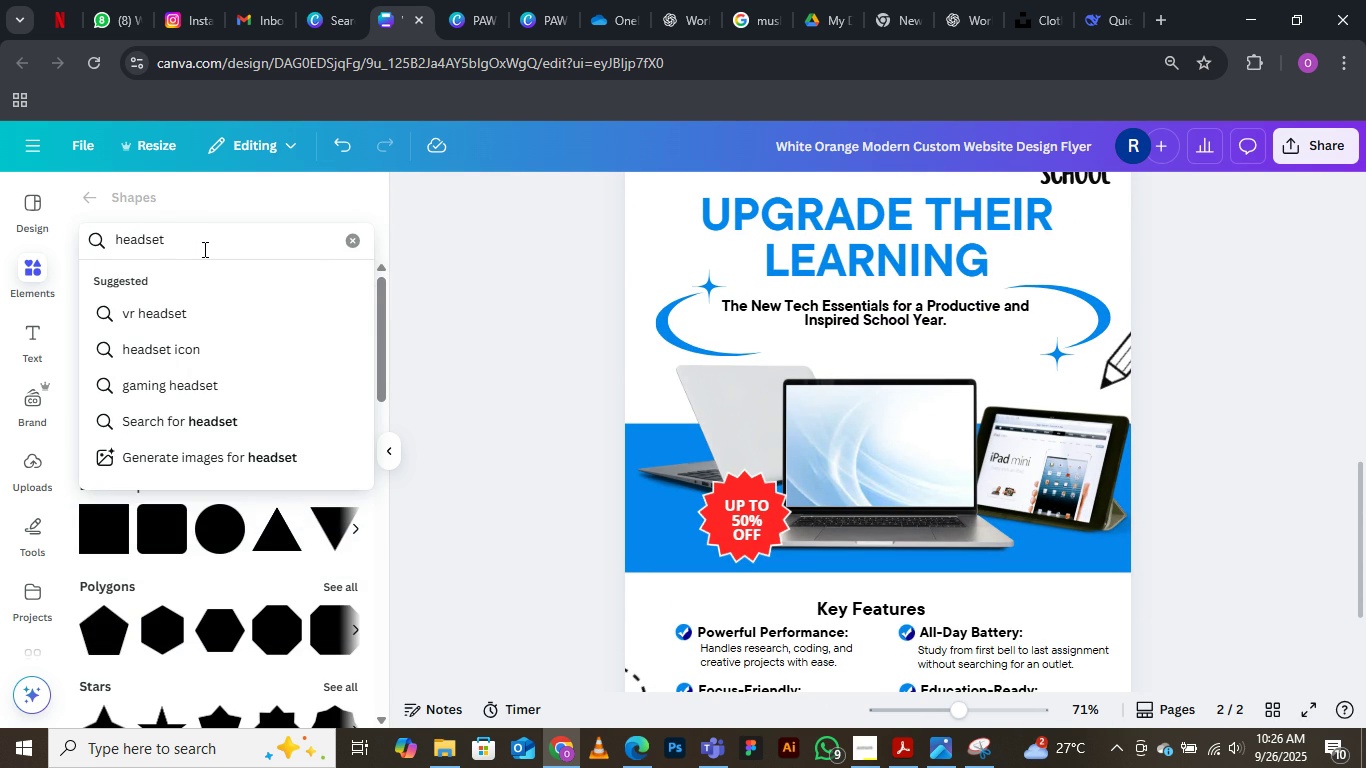 
key(Enter)
 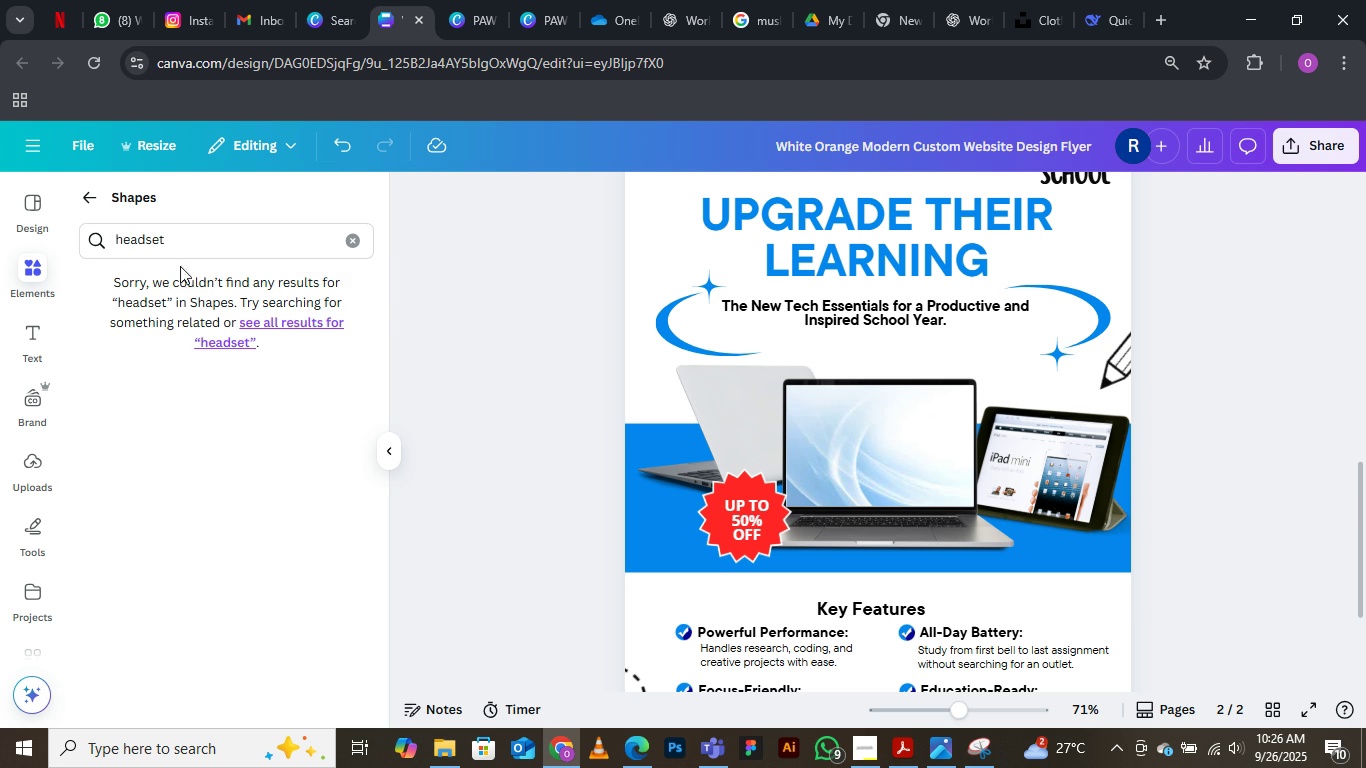 
left_click([360, 240])
 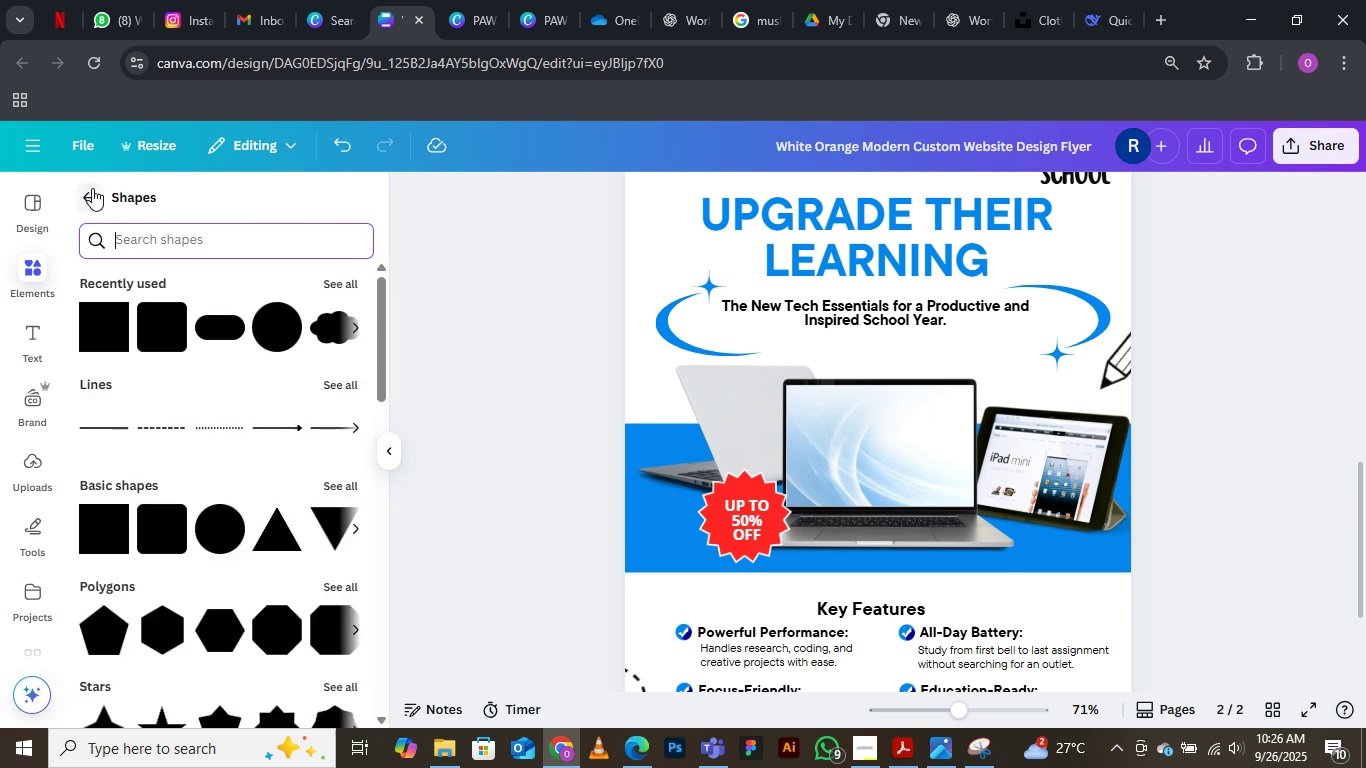 
left_click([93, 188])
 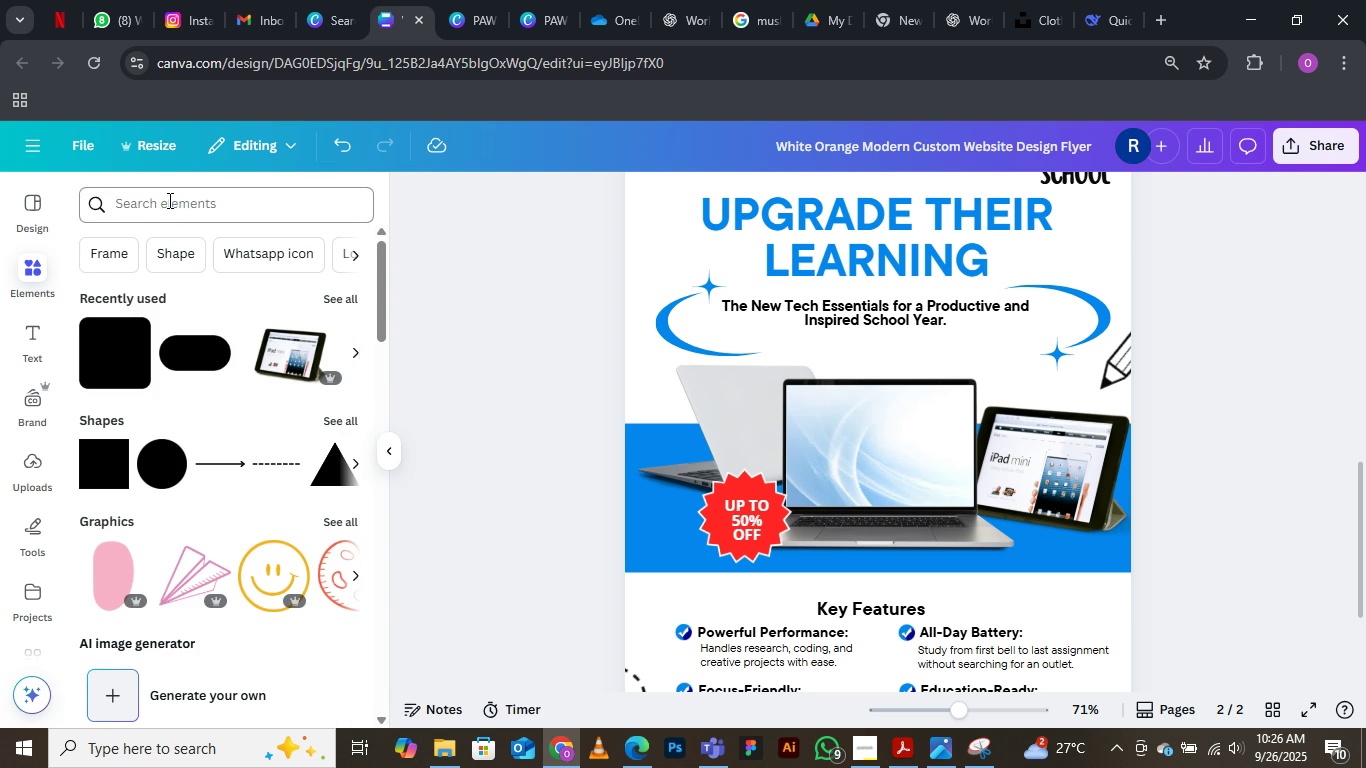 
left_click([167, 200])
 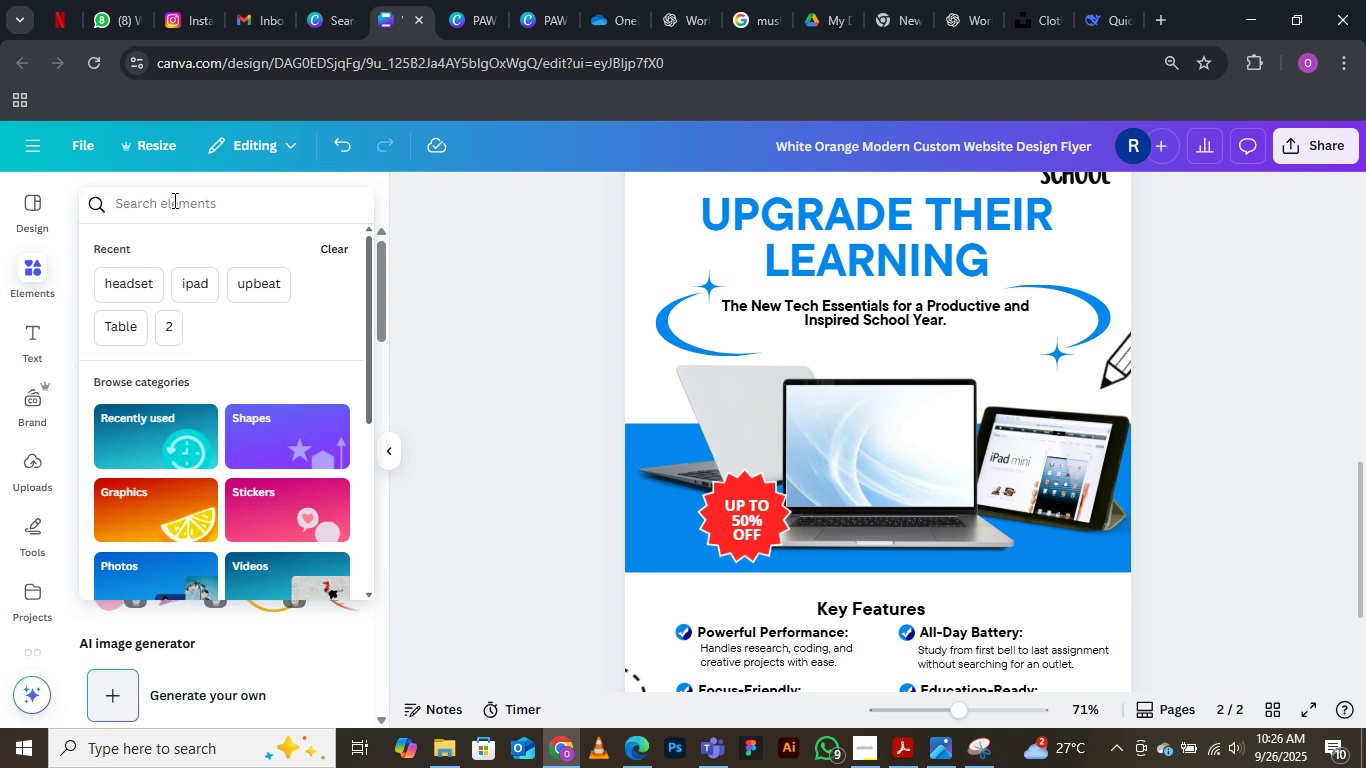 
type(headset)
 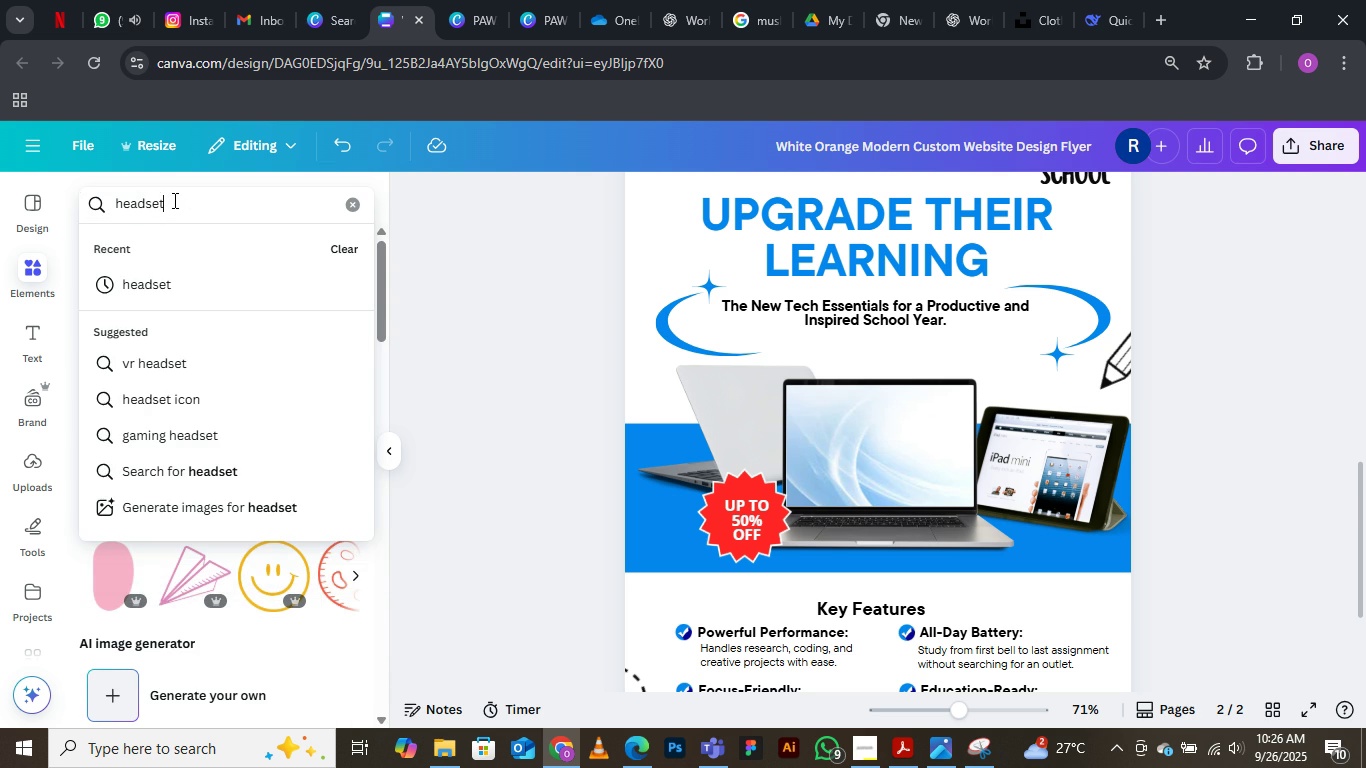 
key(Enter)
 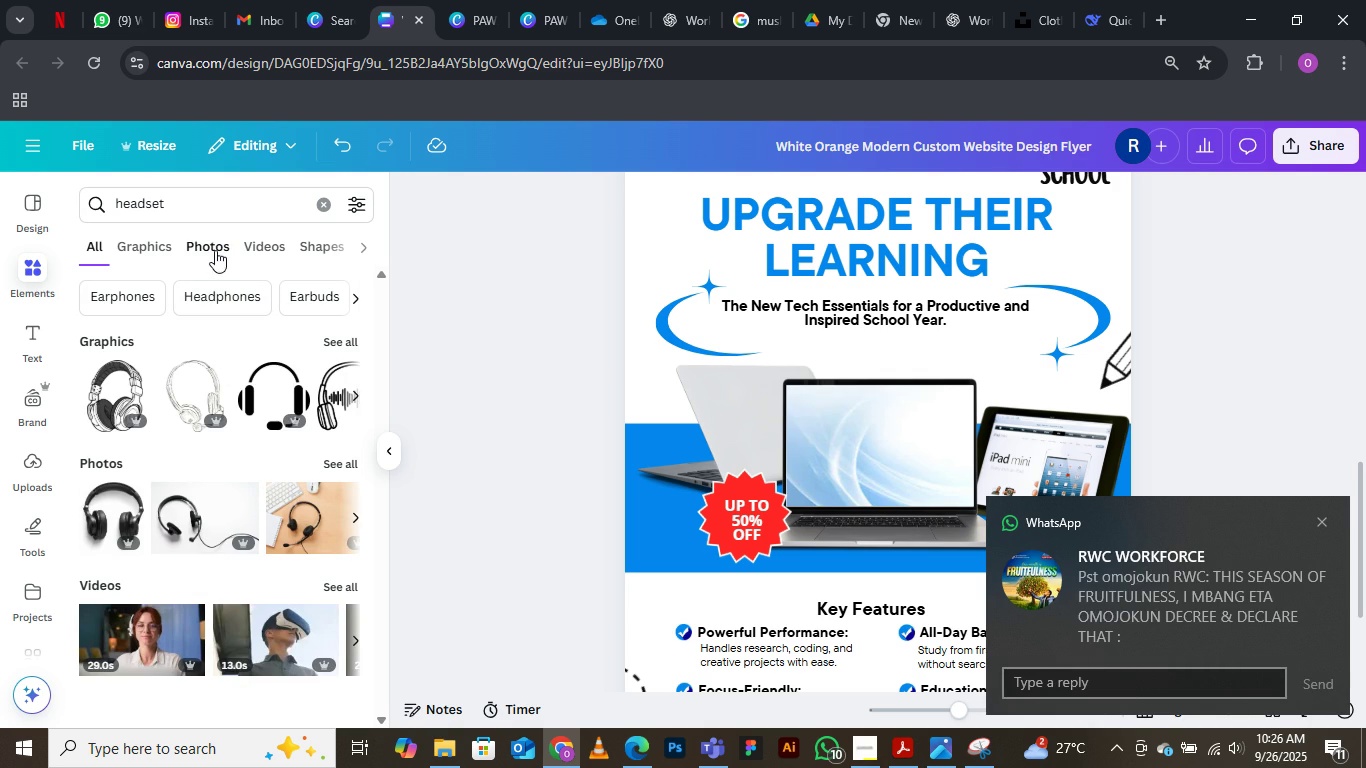 
wait(7.32)
 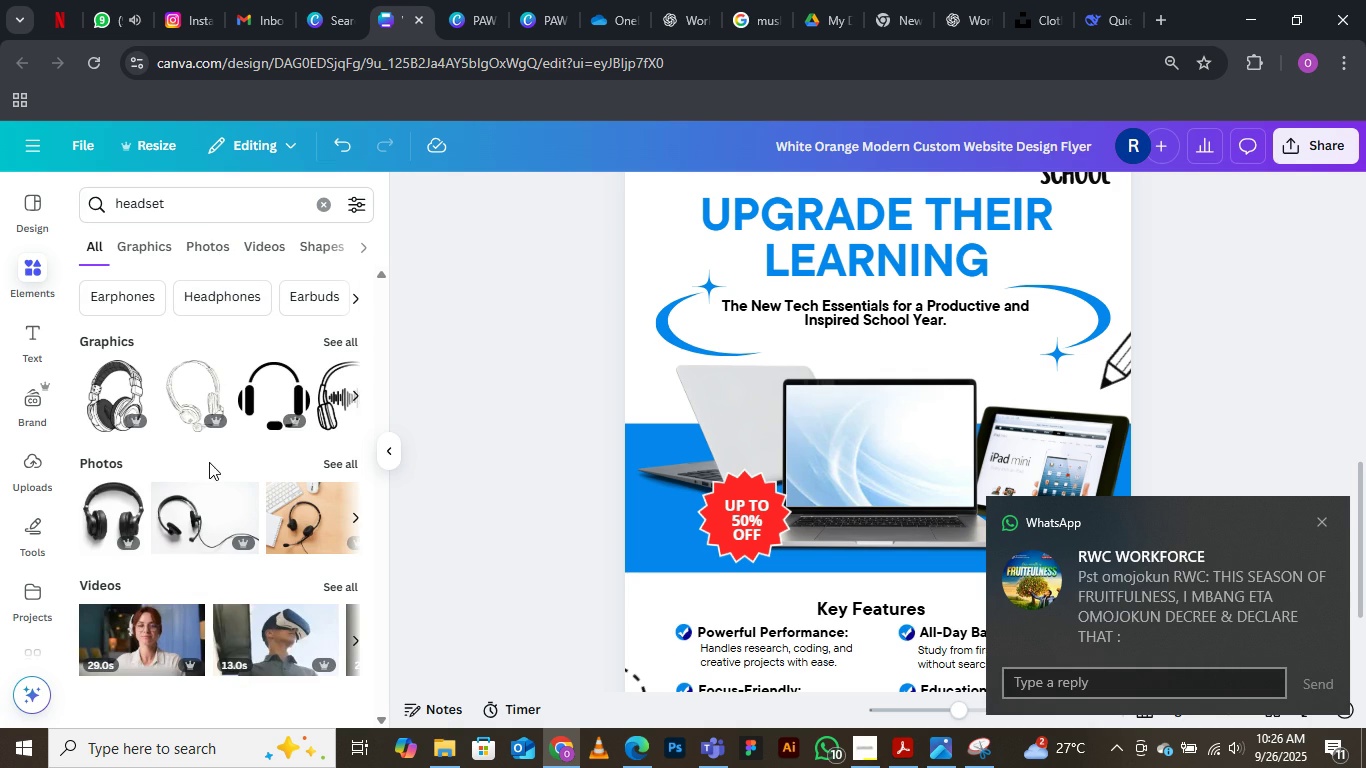 
left_click([328, 334])
 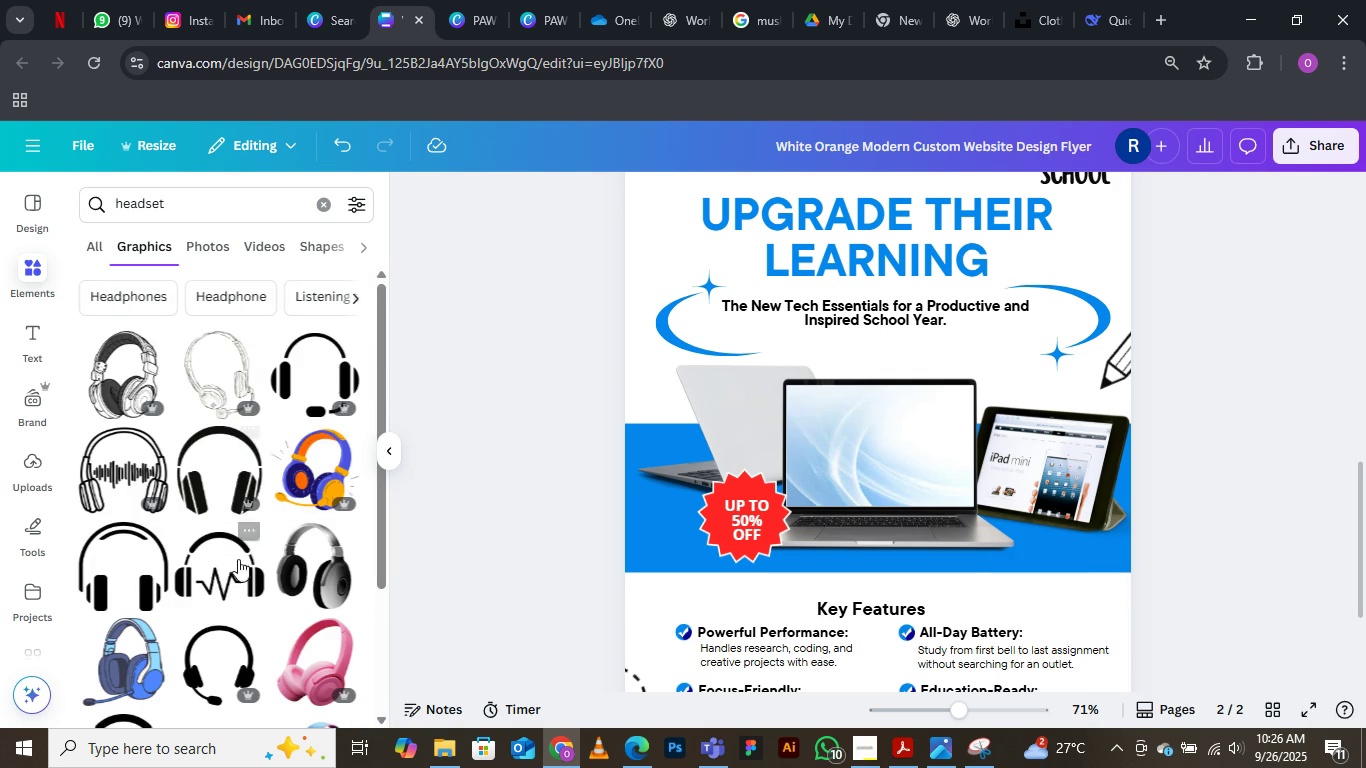 
scroll: coordinate [205, 586], scroll_direction: down, amount: 10.0
 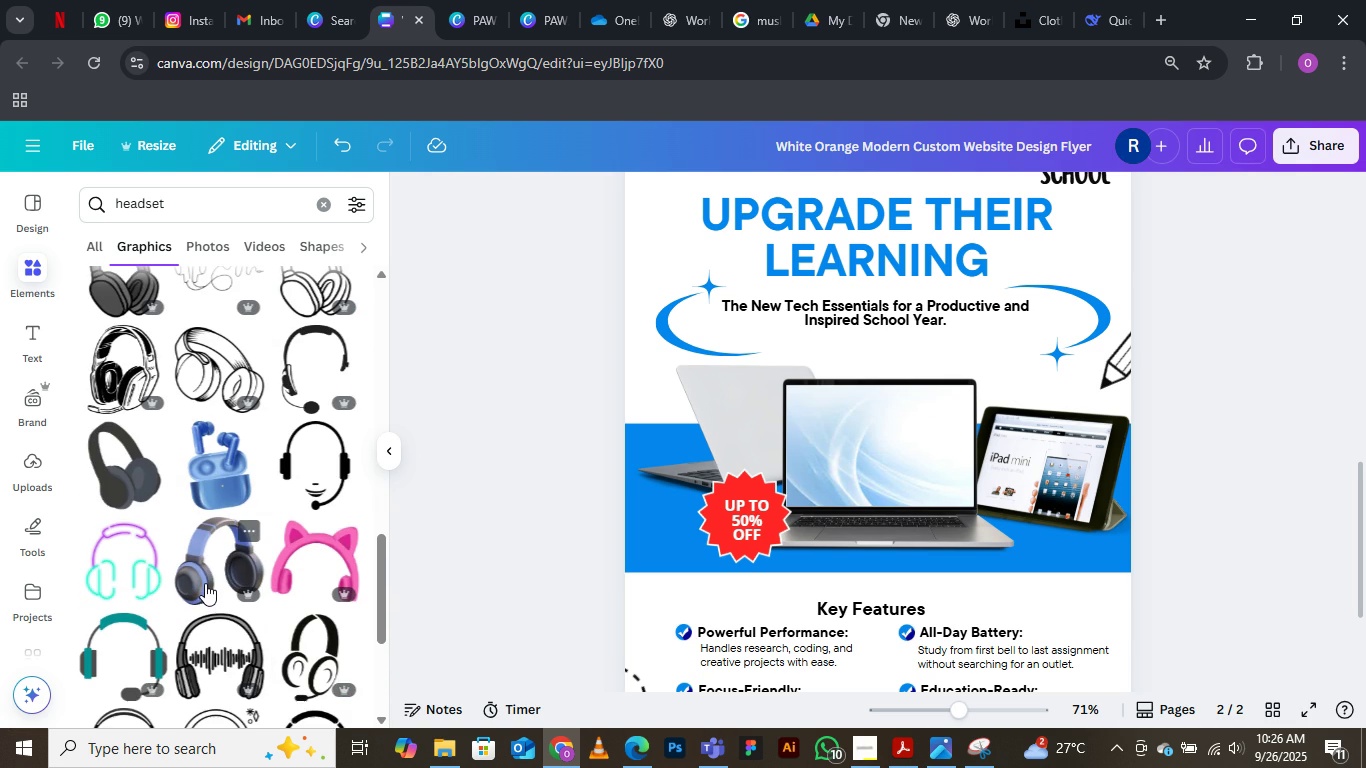 
scroll: coordinate [204, 580], scroll_direction: up, amount: 7.0
 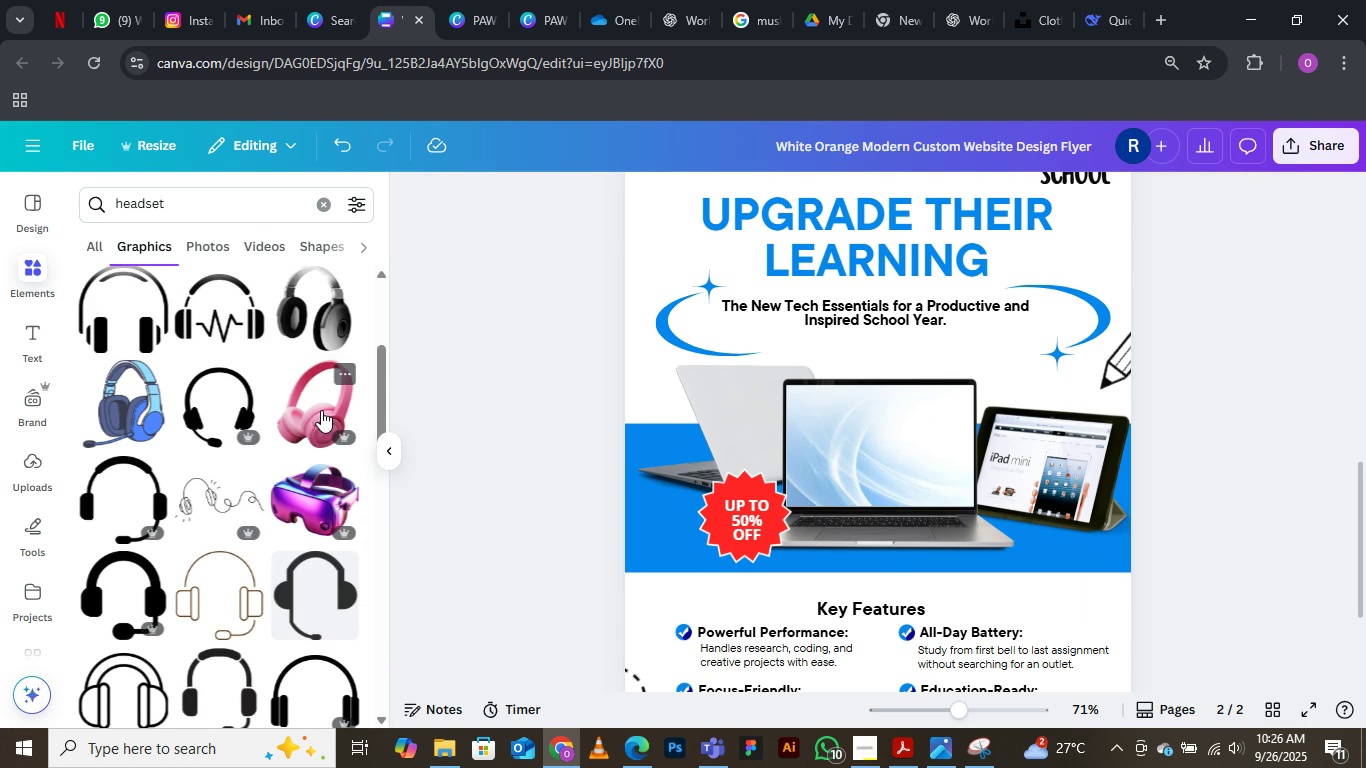 
left_click([321, 410])